 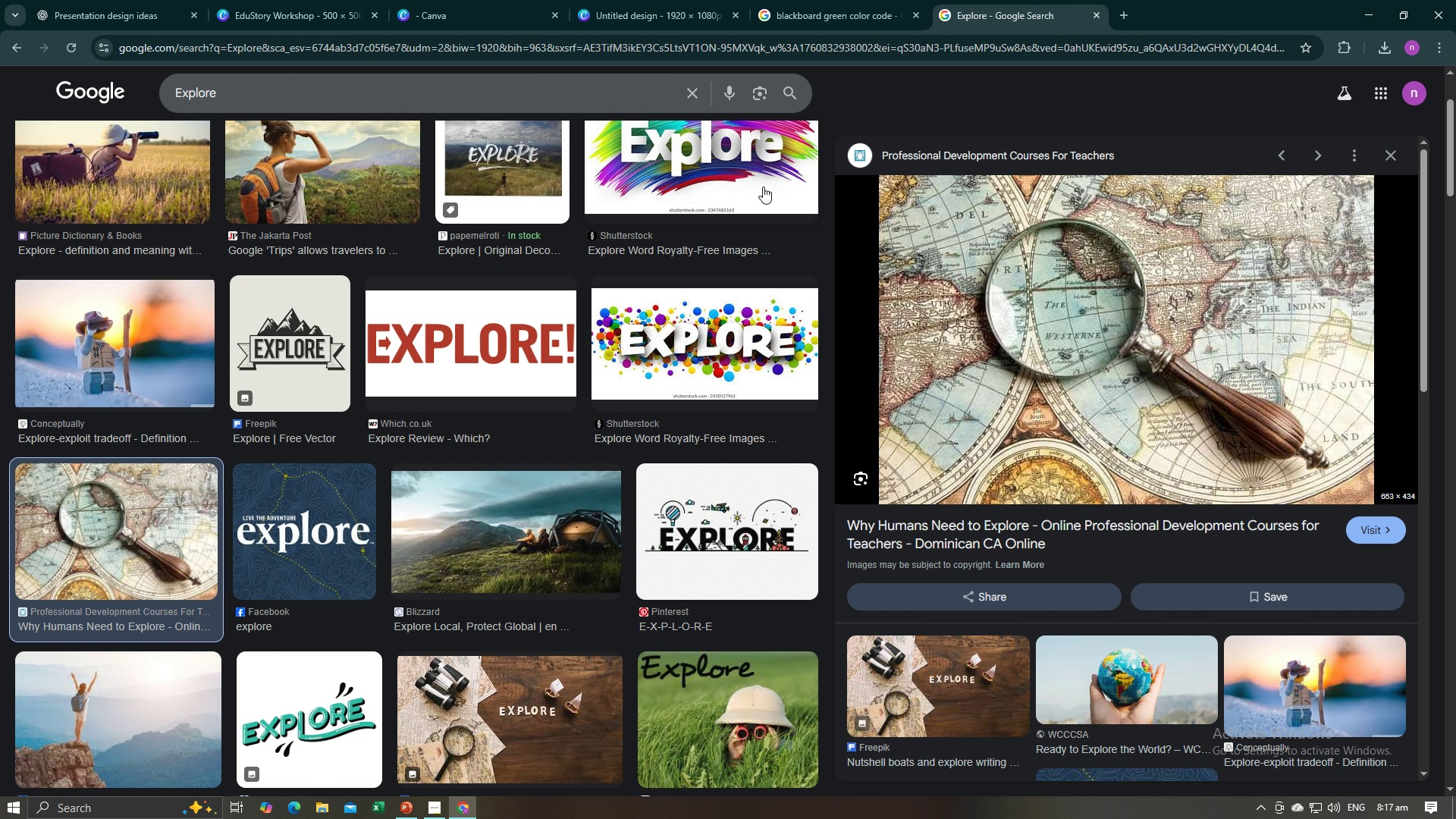 
left_click_drag(start_coordinate=[516, 90], to_coordinate=[165, 88])
 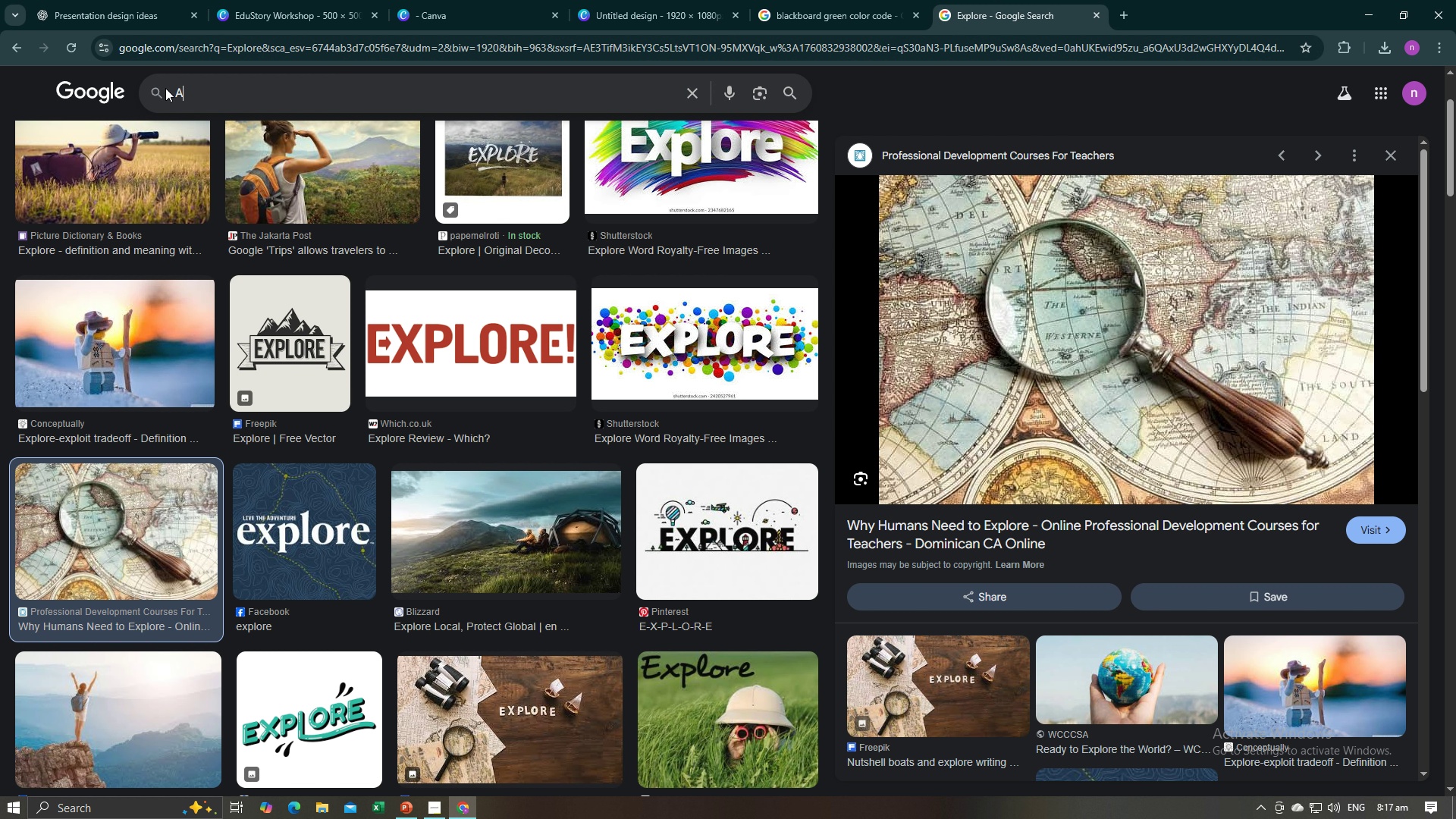 
type(Activity)
 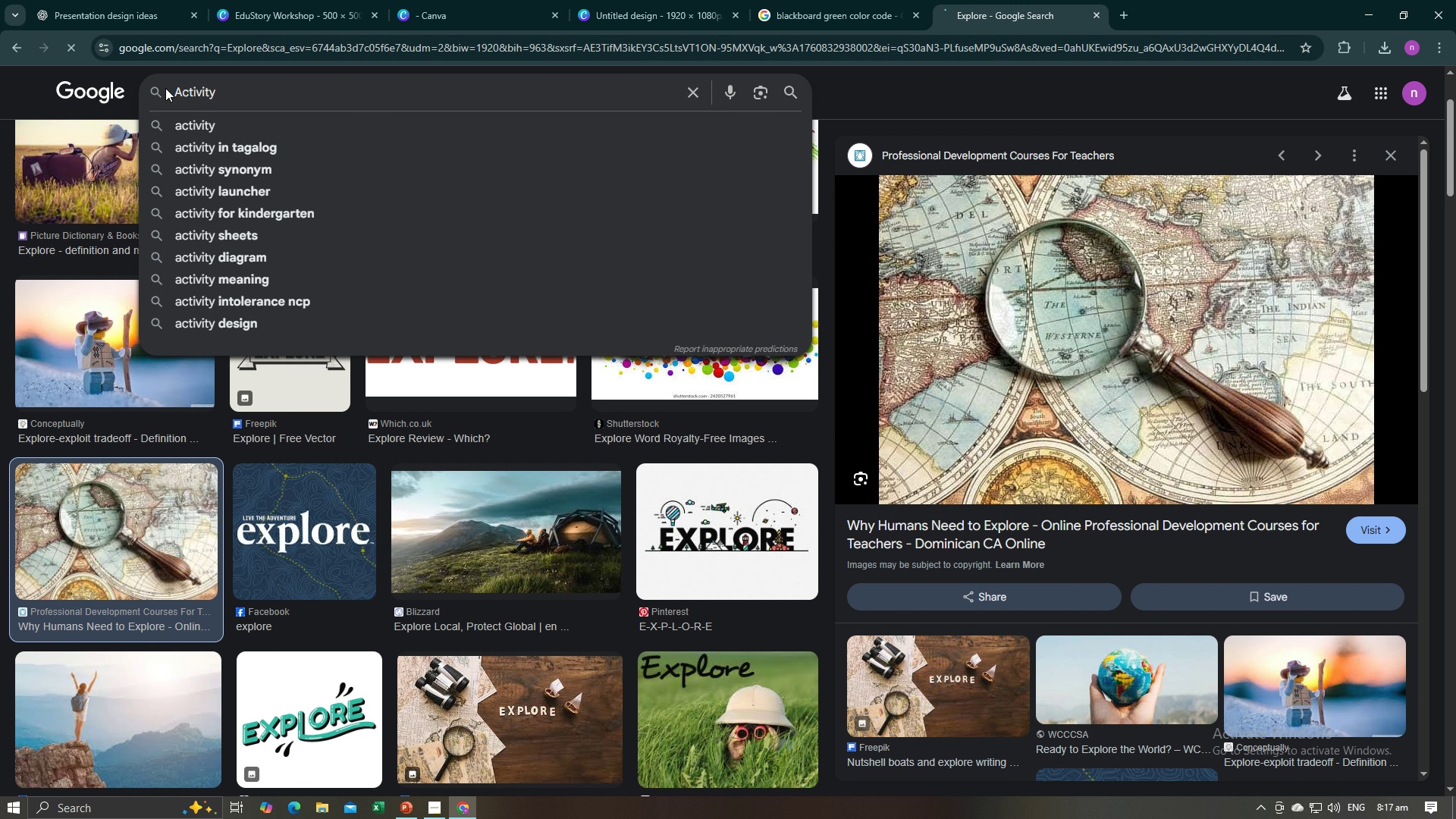 
key(Enter)
 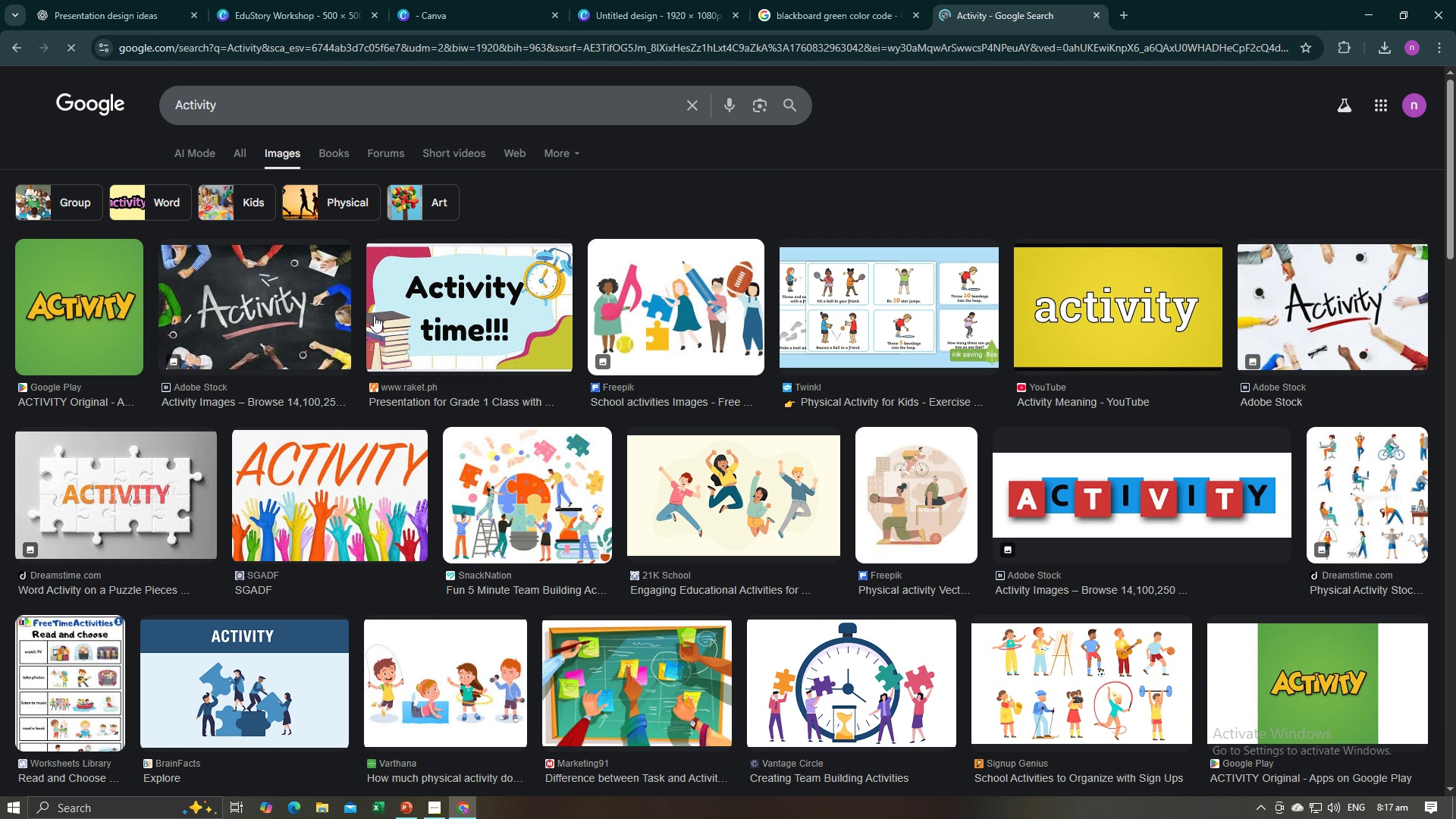 
left_click_drag(start_coordinate=[296, 105], to_coordinate=[125, 105])
 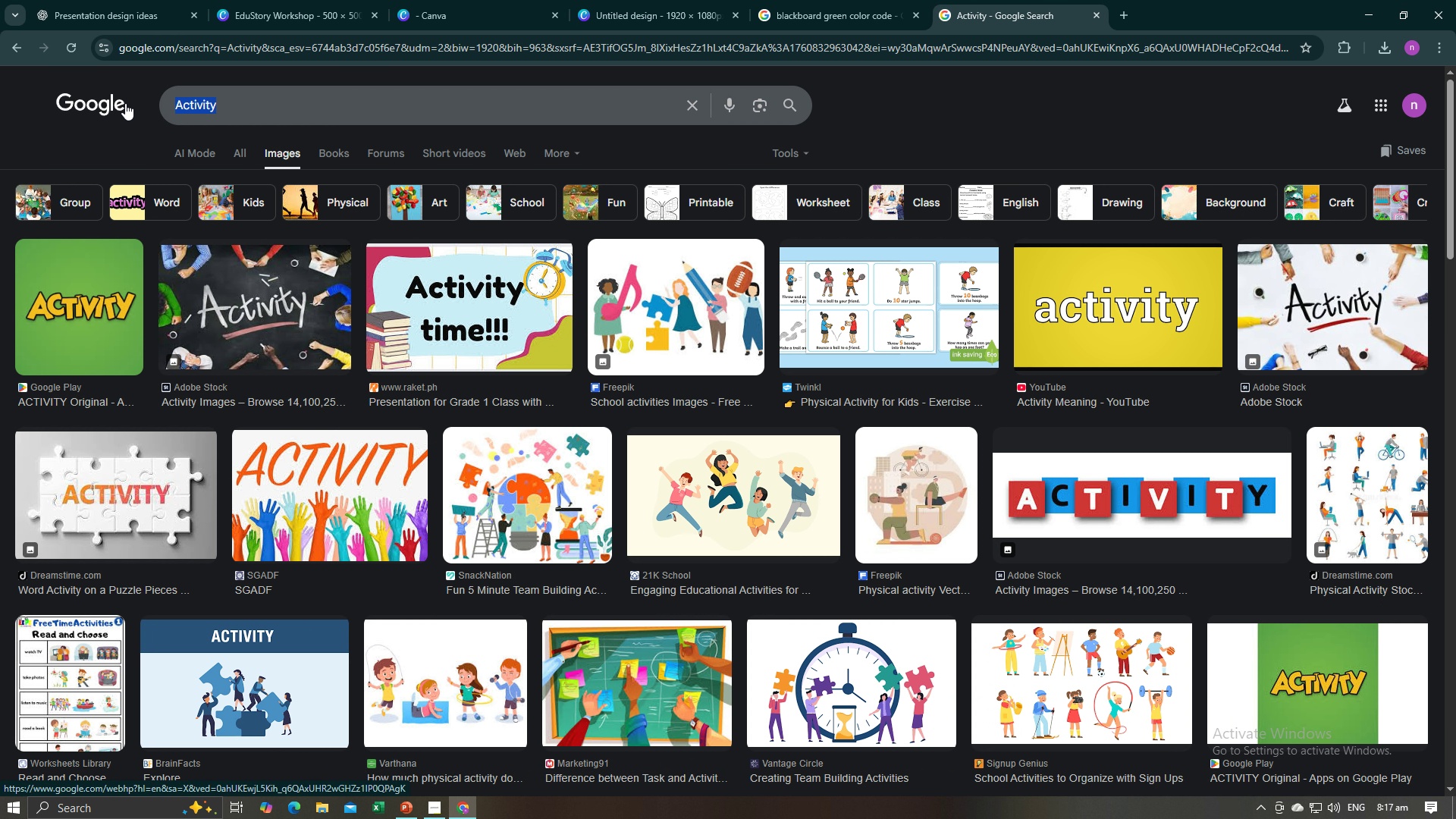 
type(pracrice)
 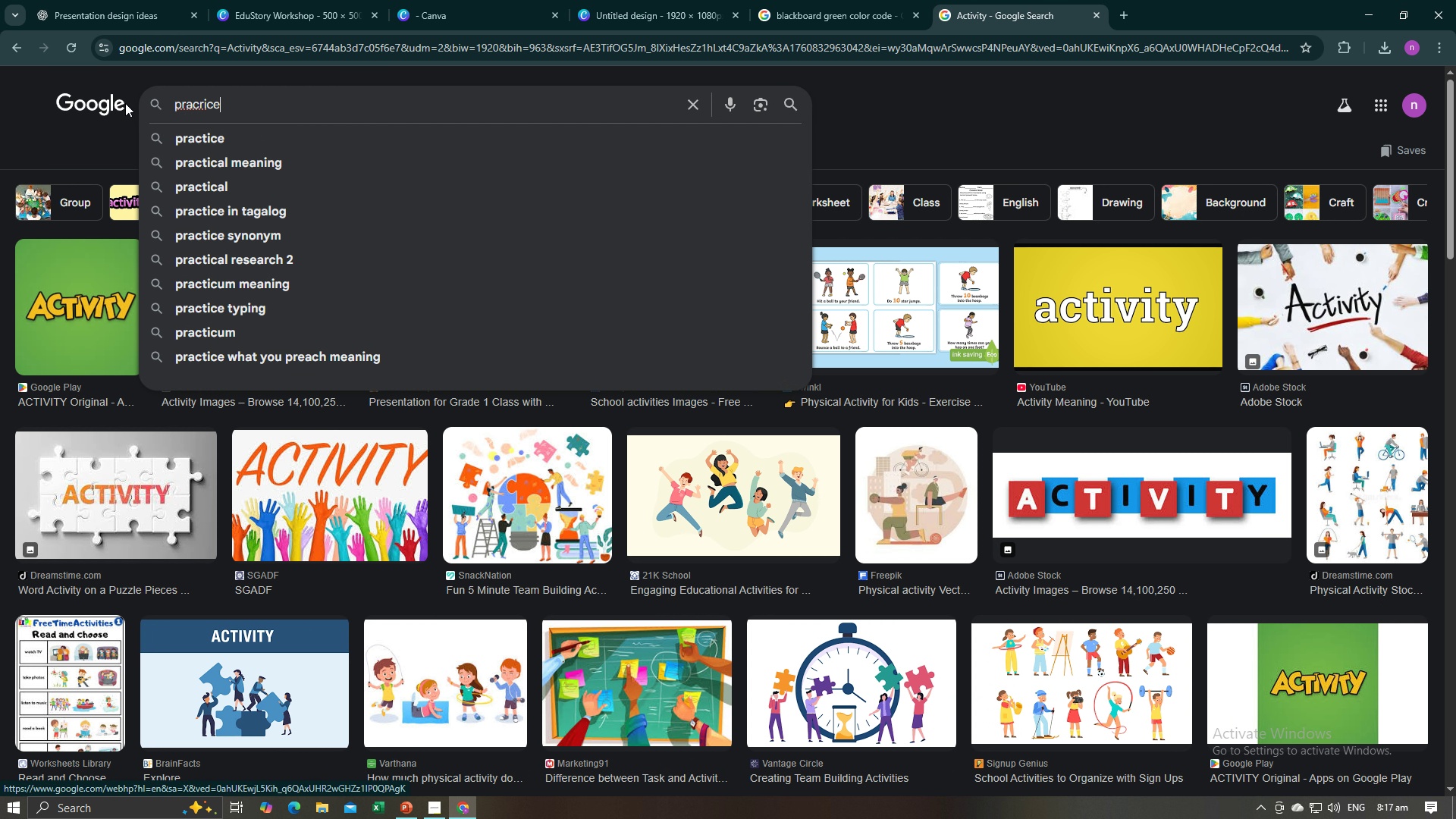 
key(Enter)
 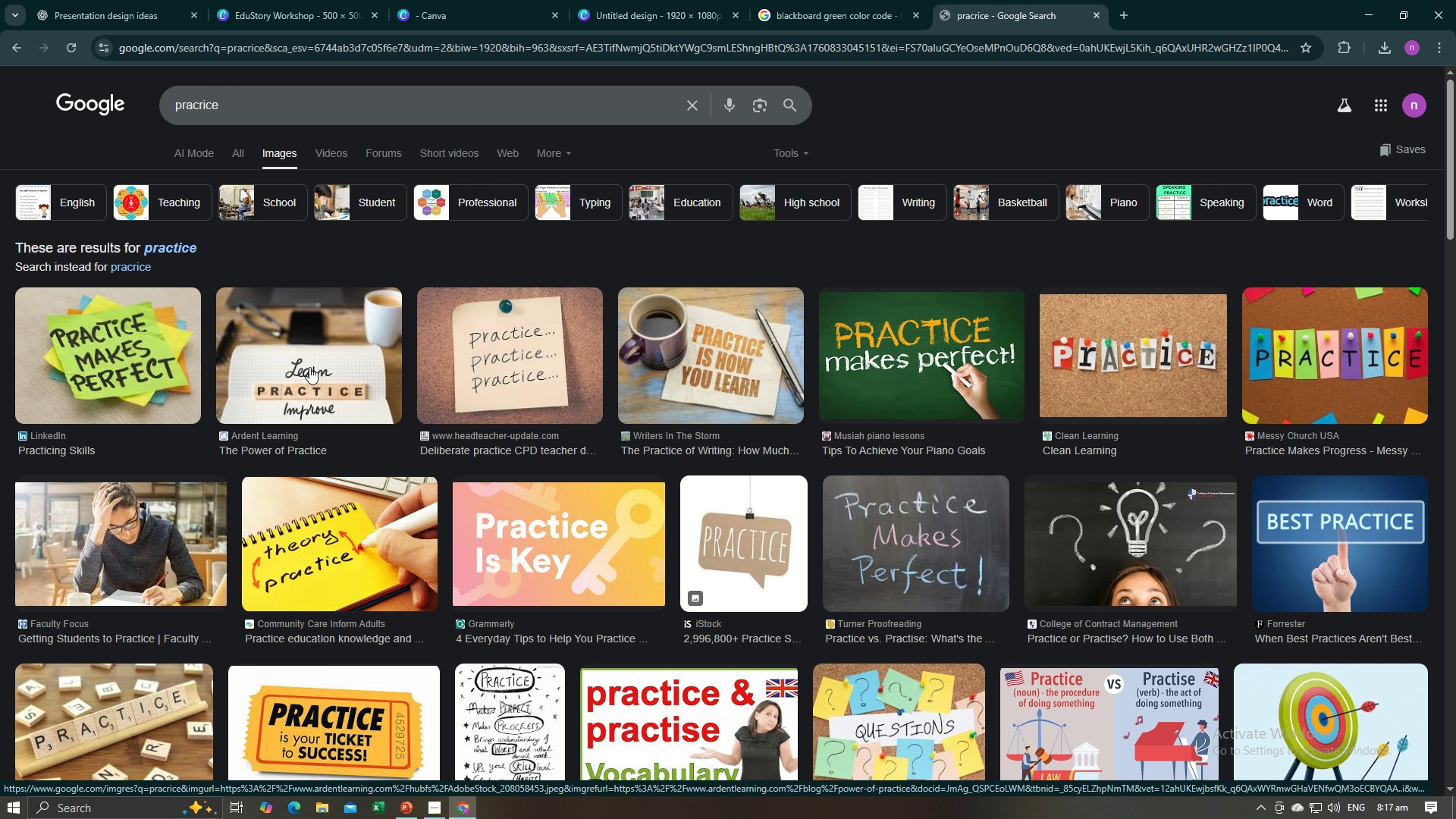 
wait(9.83)
 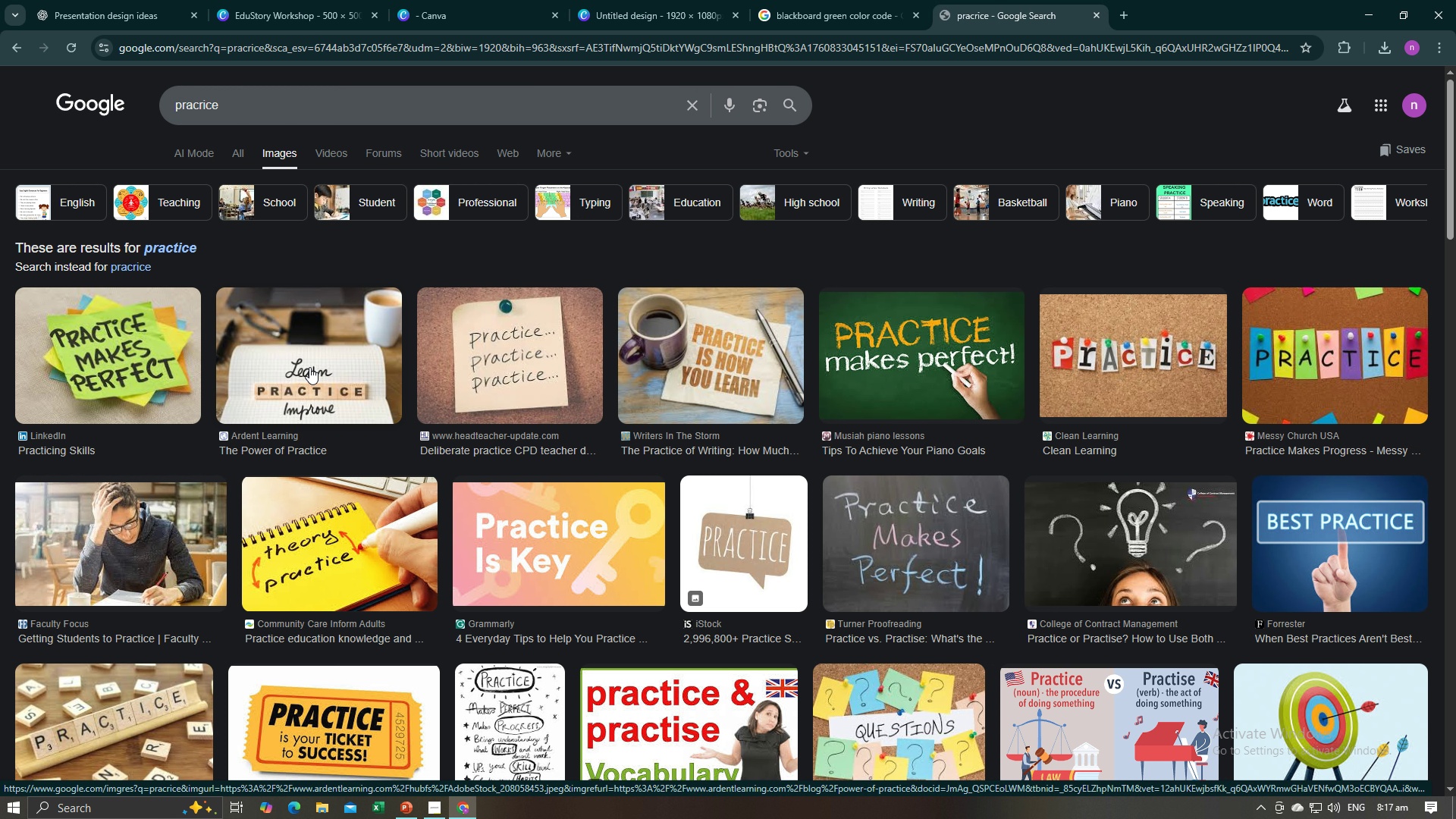 
scroll: coordinate [1066, 519], scroll_direction: down, amount: 2.0
 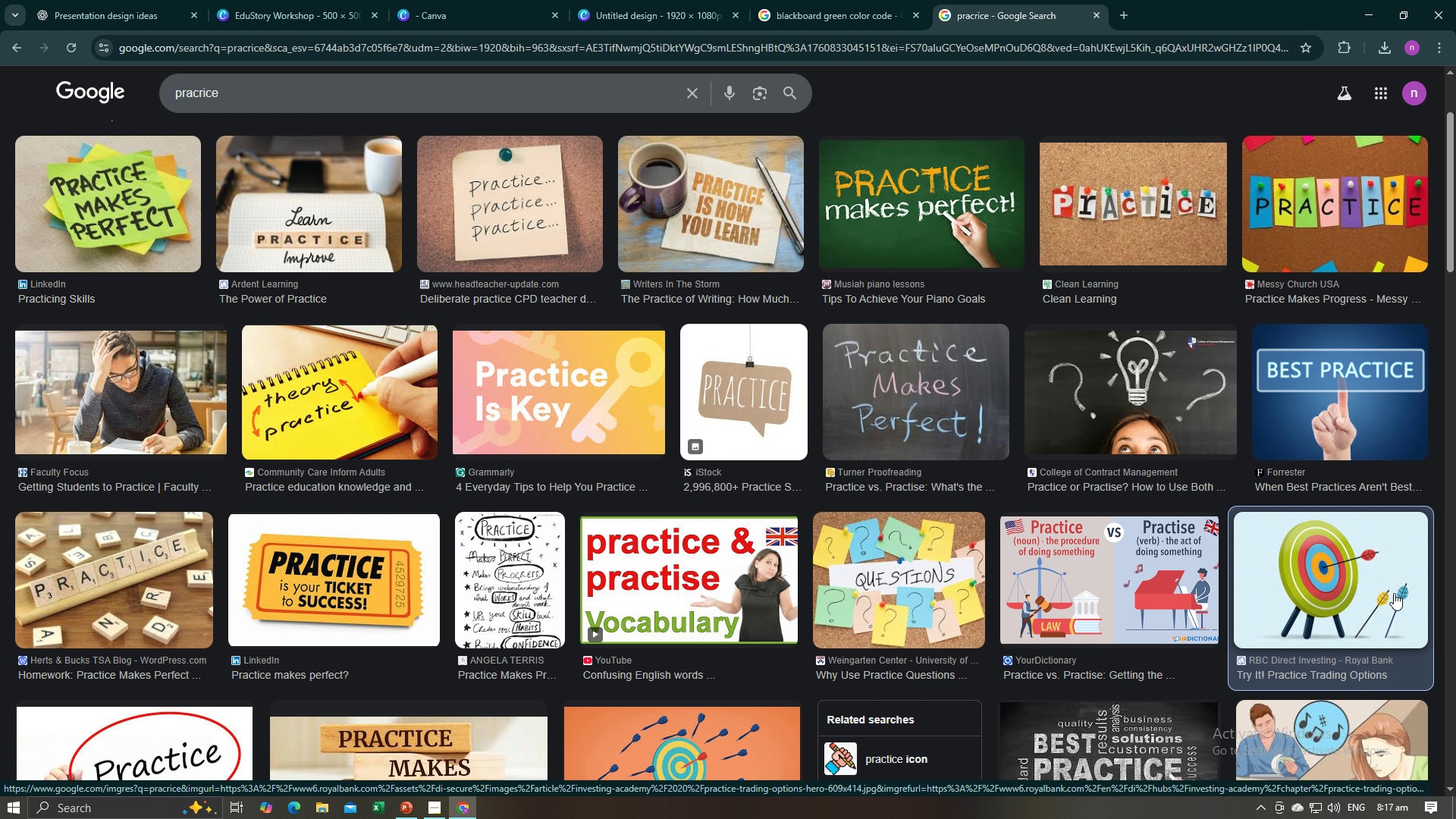 
left_click([1394, 593])
 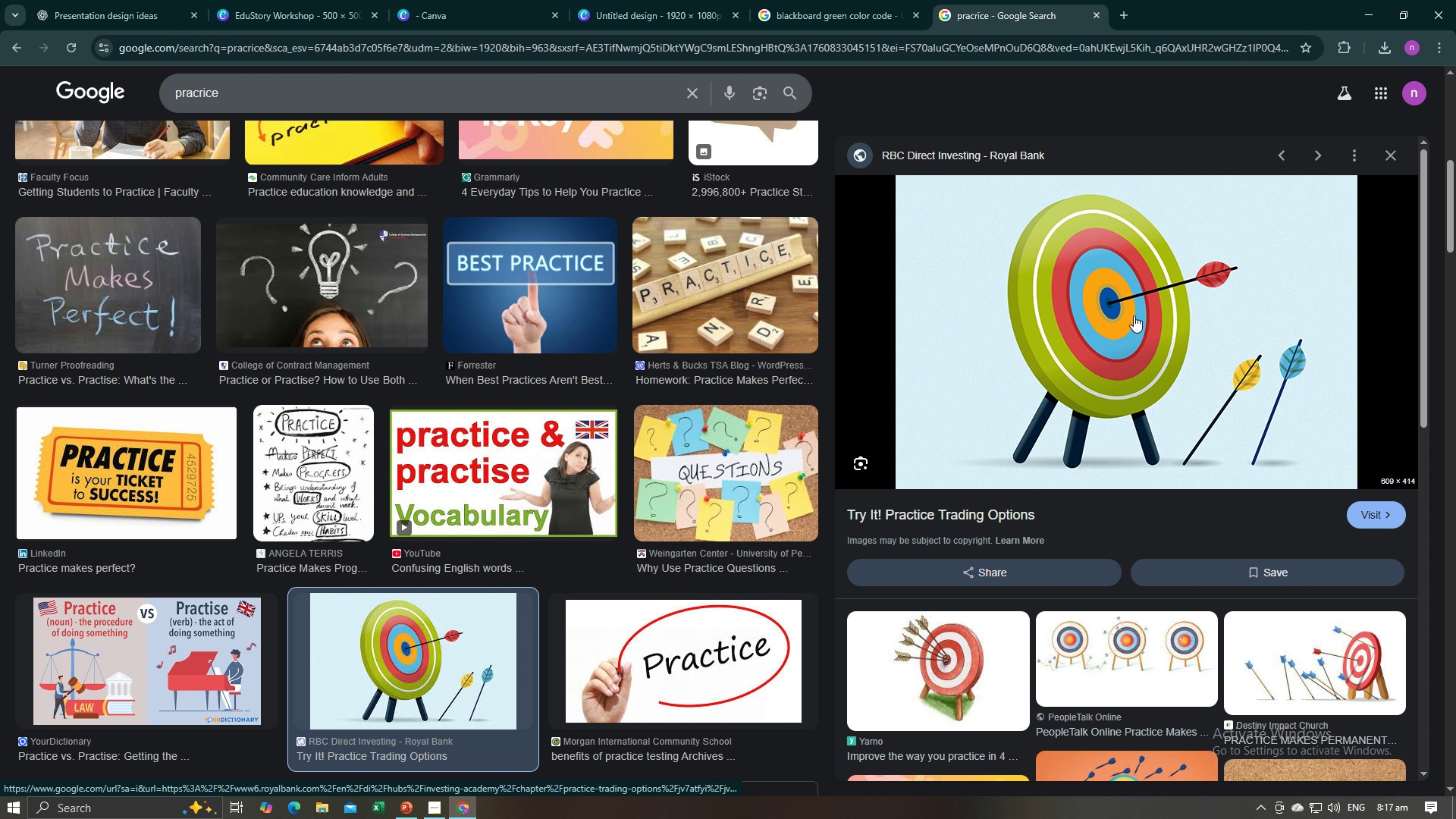 
wait(5.19)
 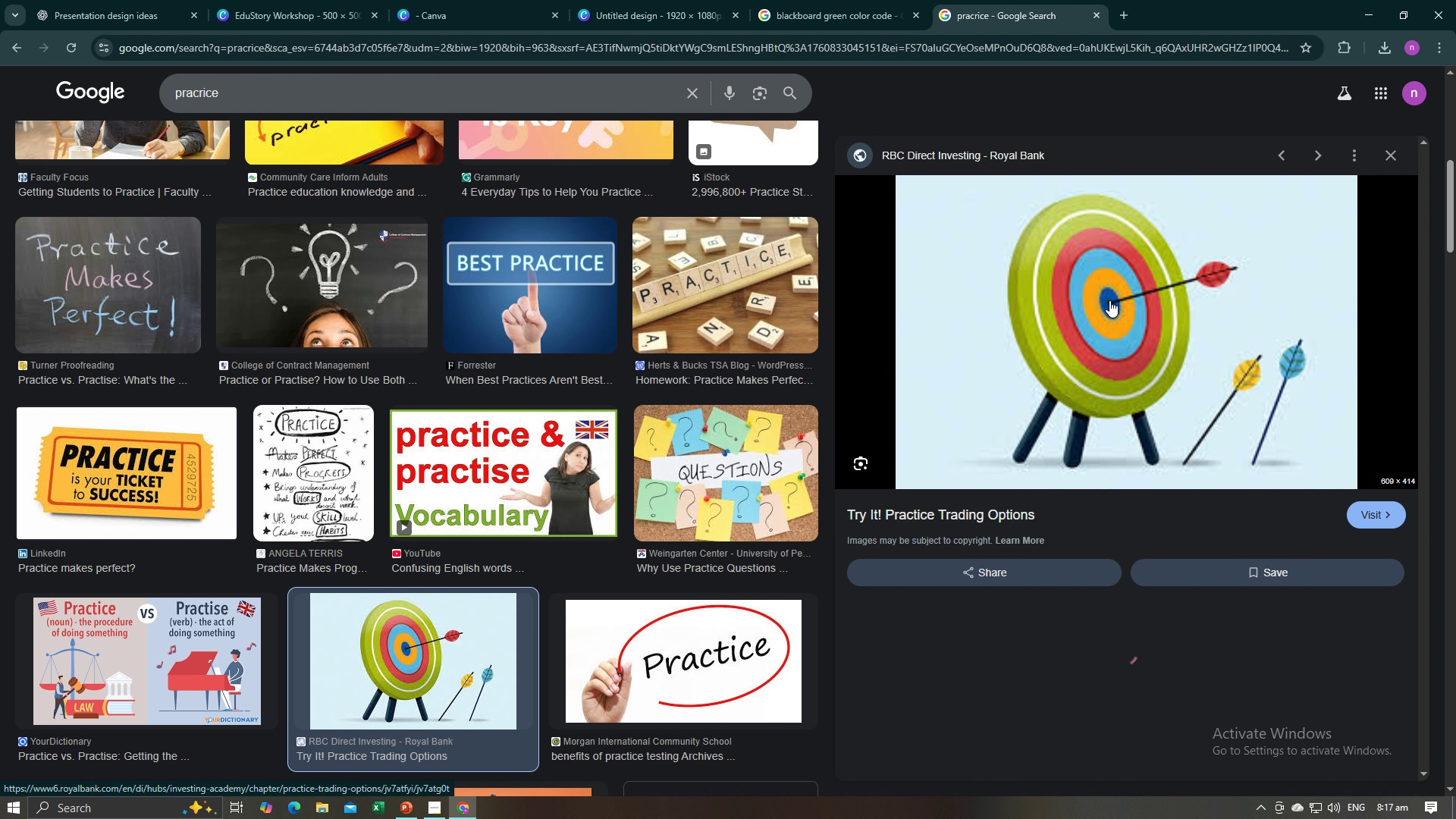 
left_click([1209, 566])
 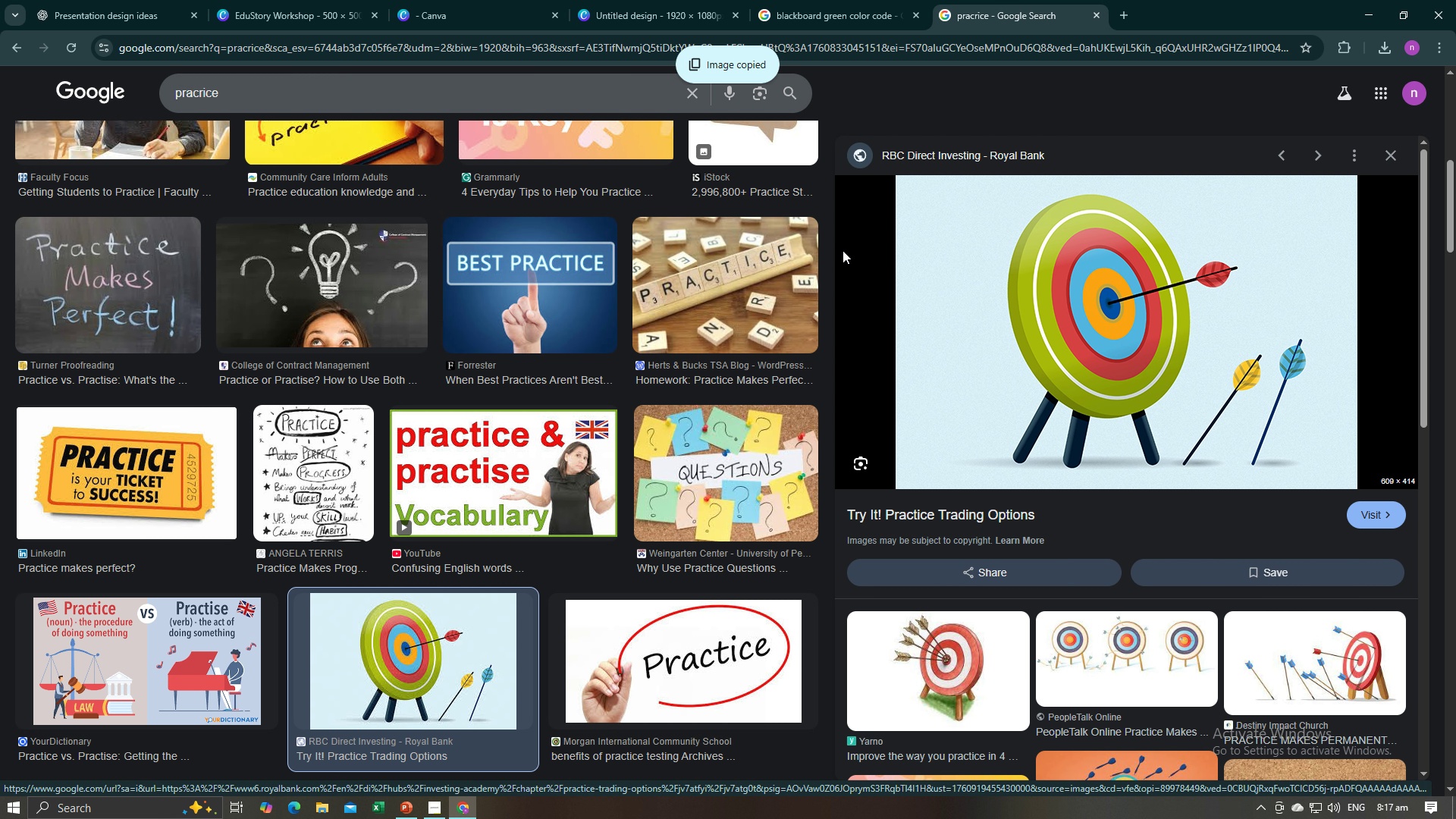 
key(Alt+AltLeft)
 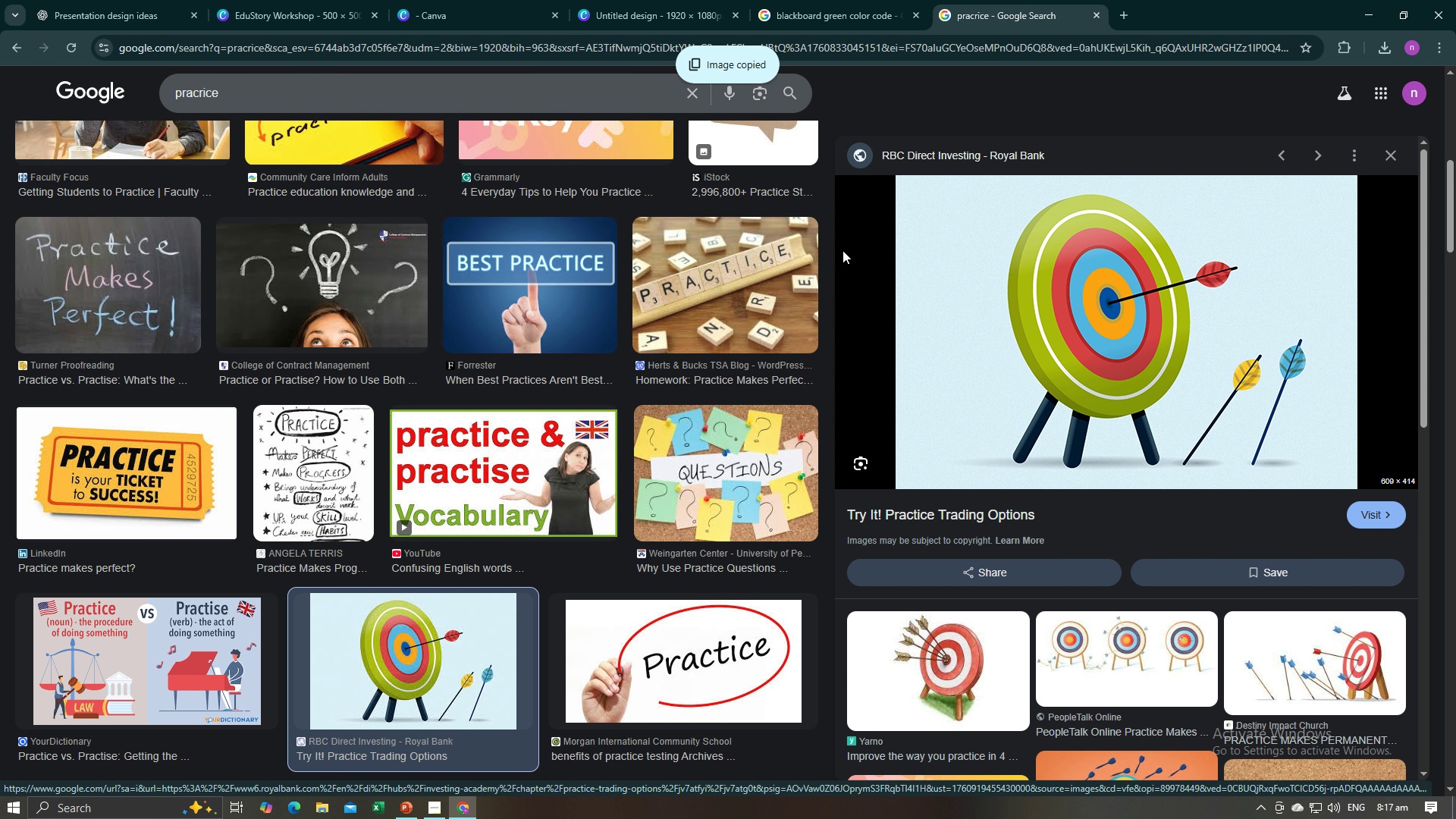 
key(Alt+Tab)